 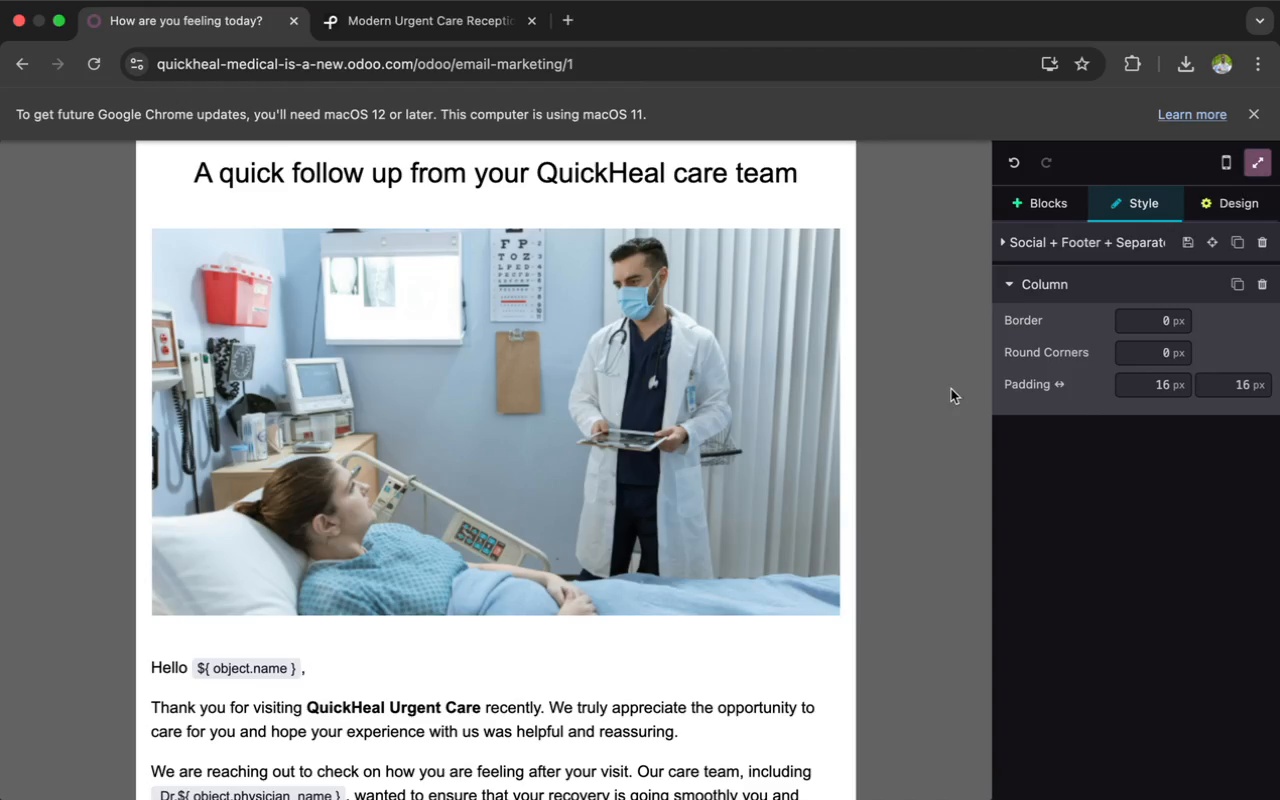 
left_click([1254, 69])
 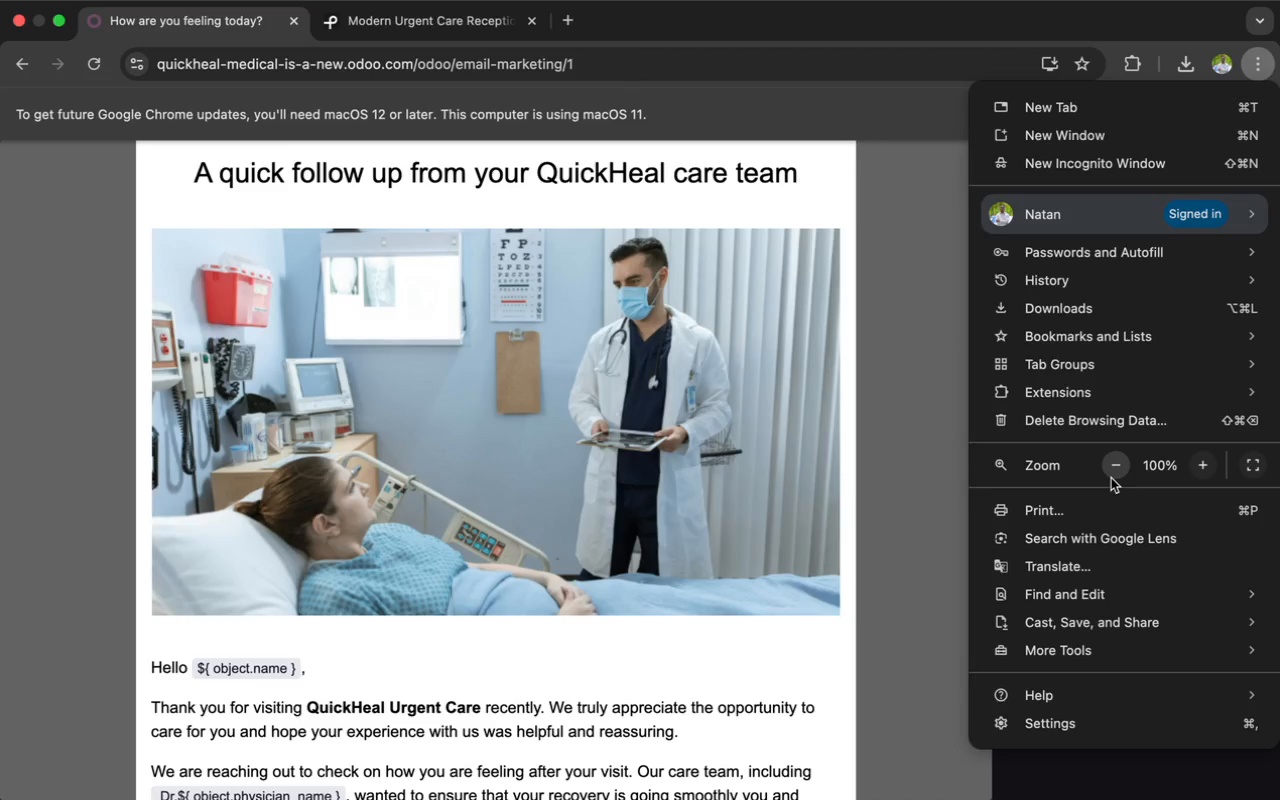 
left_click([1111, 471])
 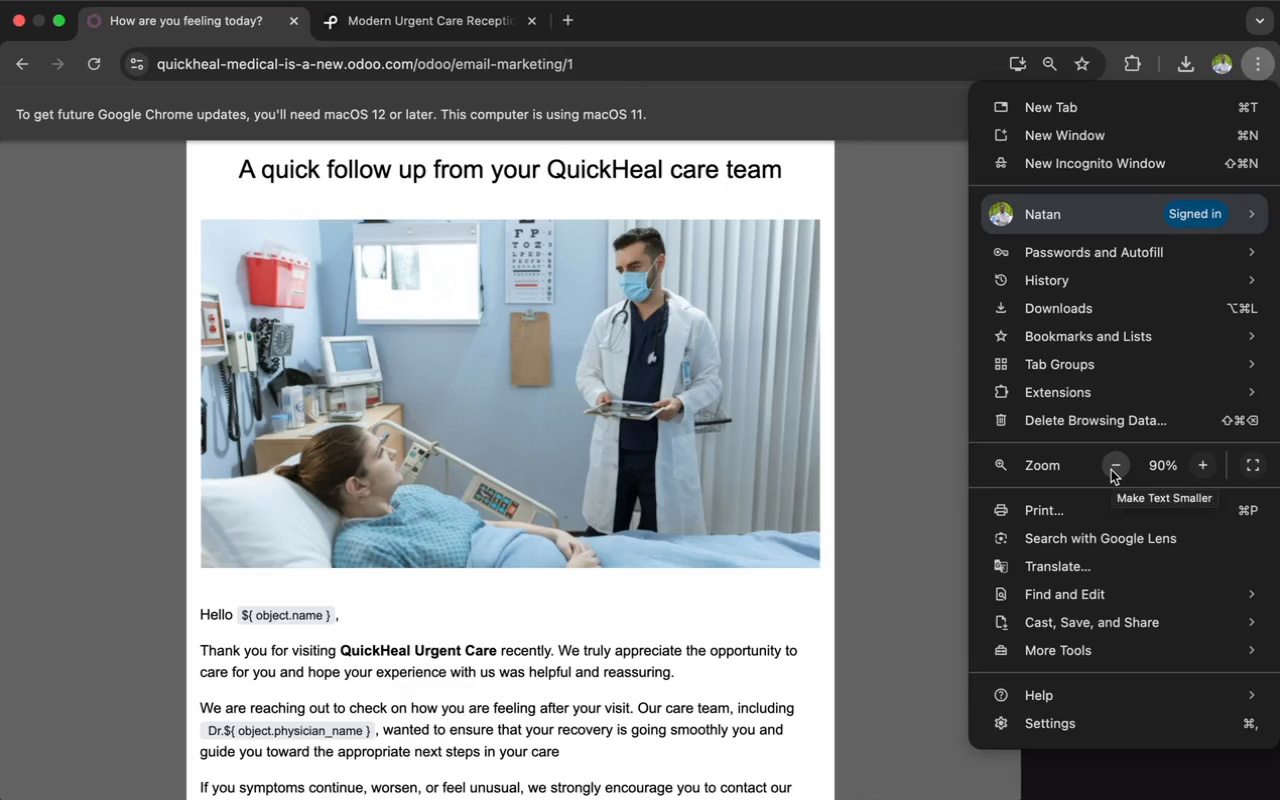 
left_click([1111, 470])
 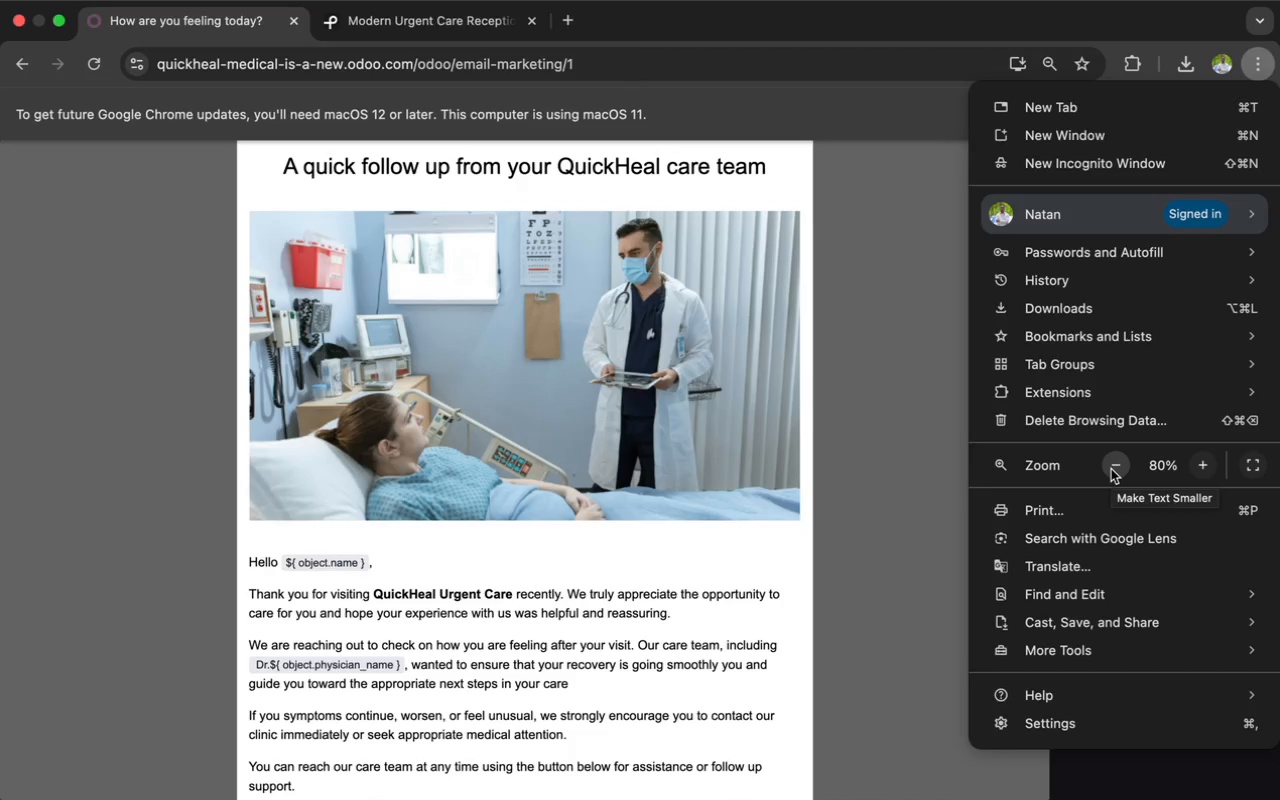 
left_click([1111, 469])
 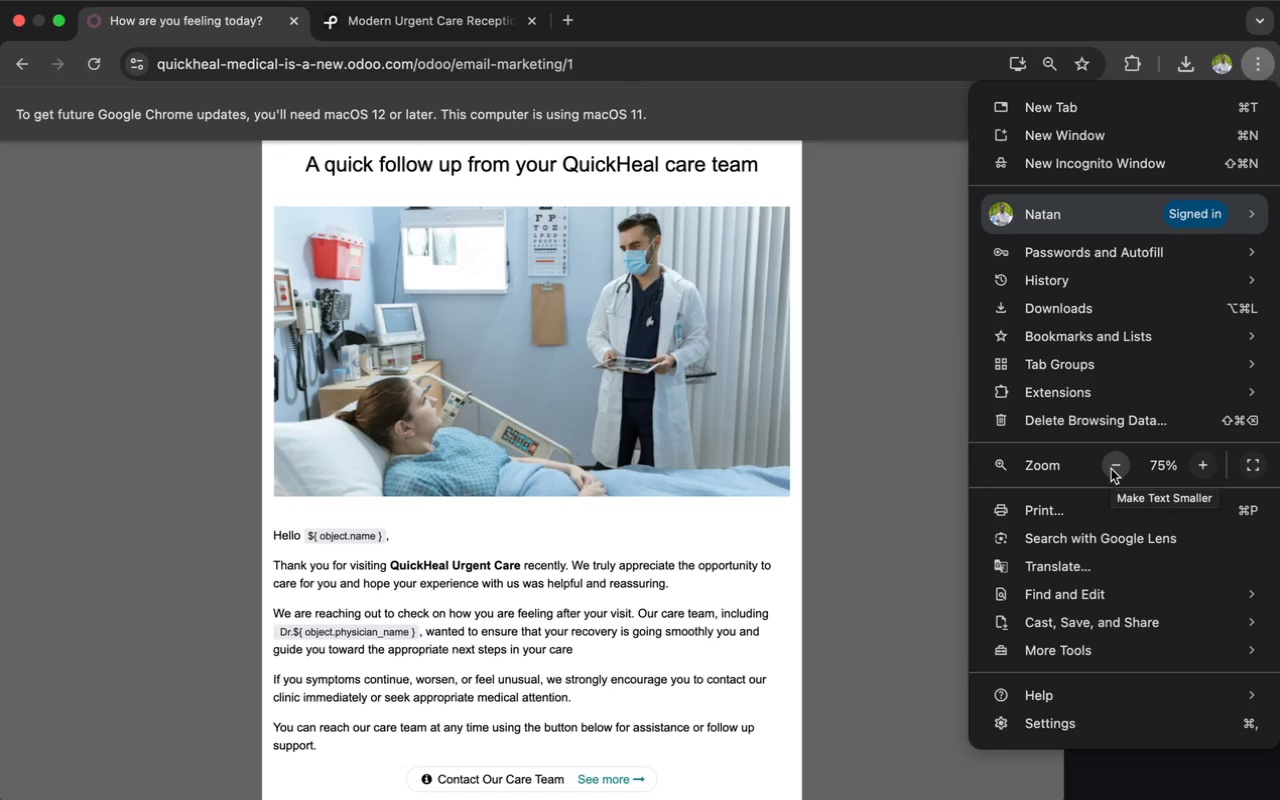 
left_click([1111, 469])
 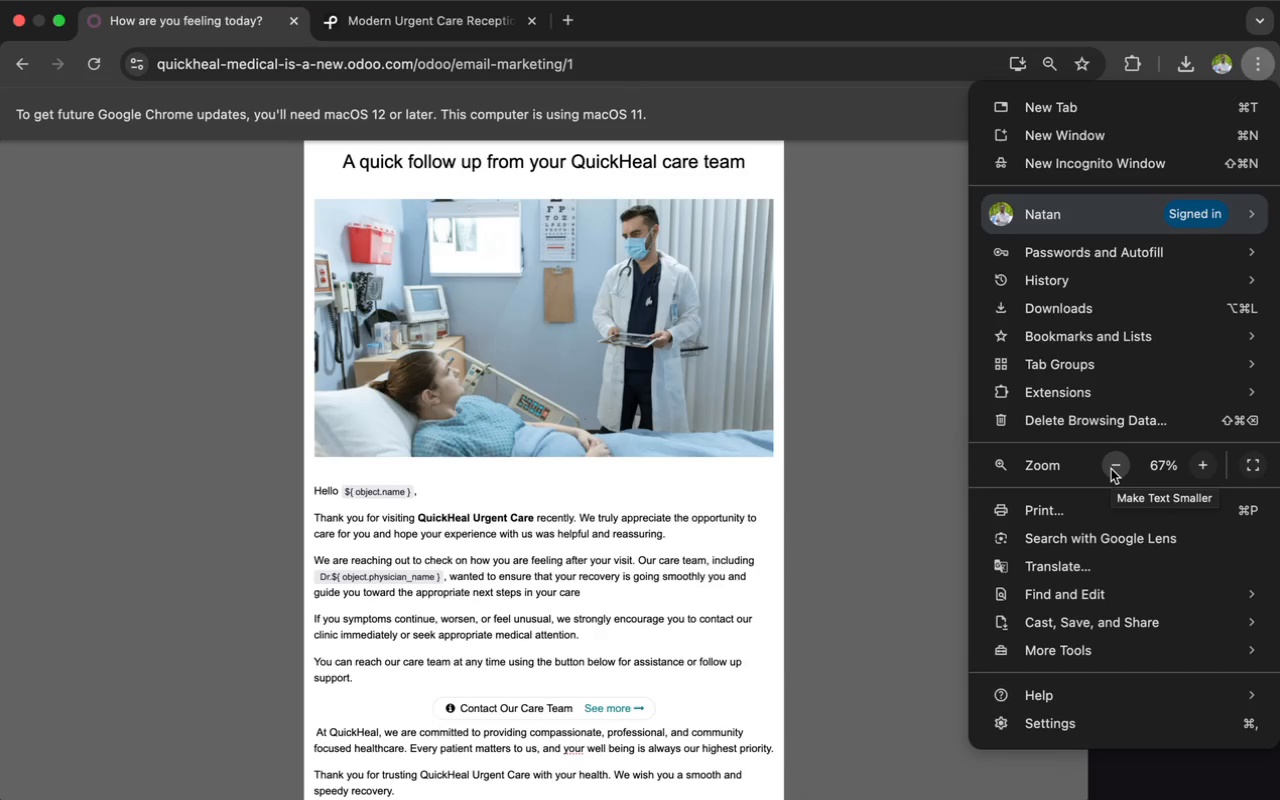 
left_click([1111, 469])
 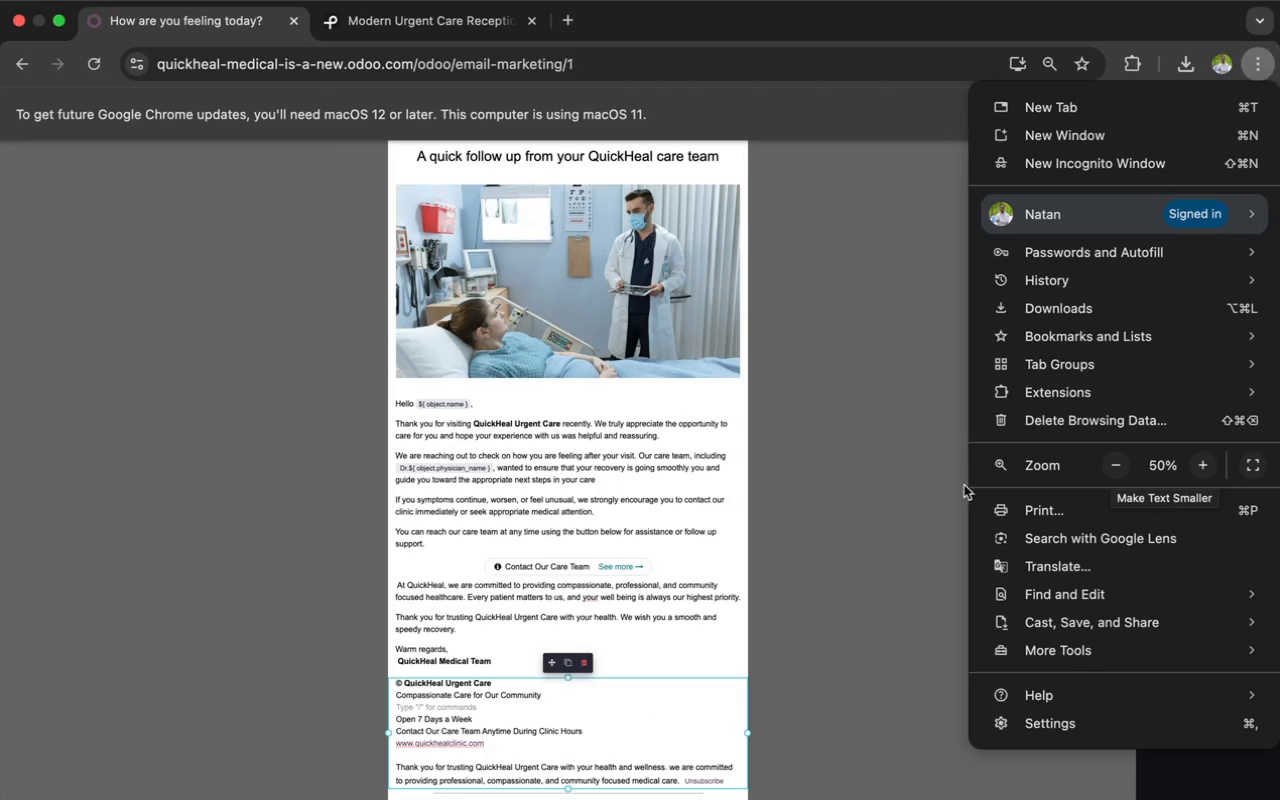 
left_click([913, 498])
 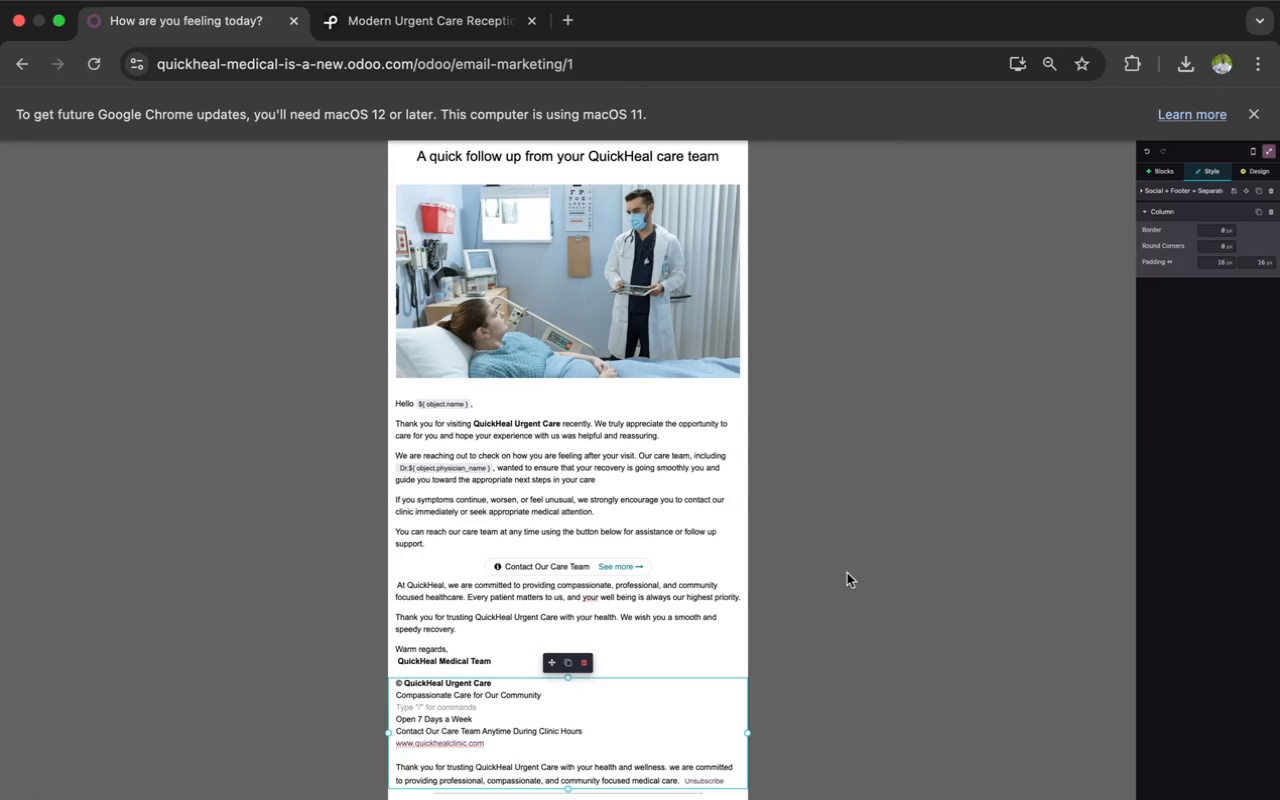 
left_click([843, 581])
 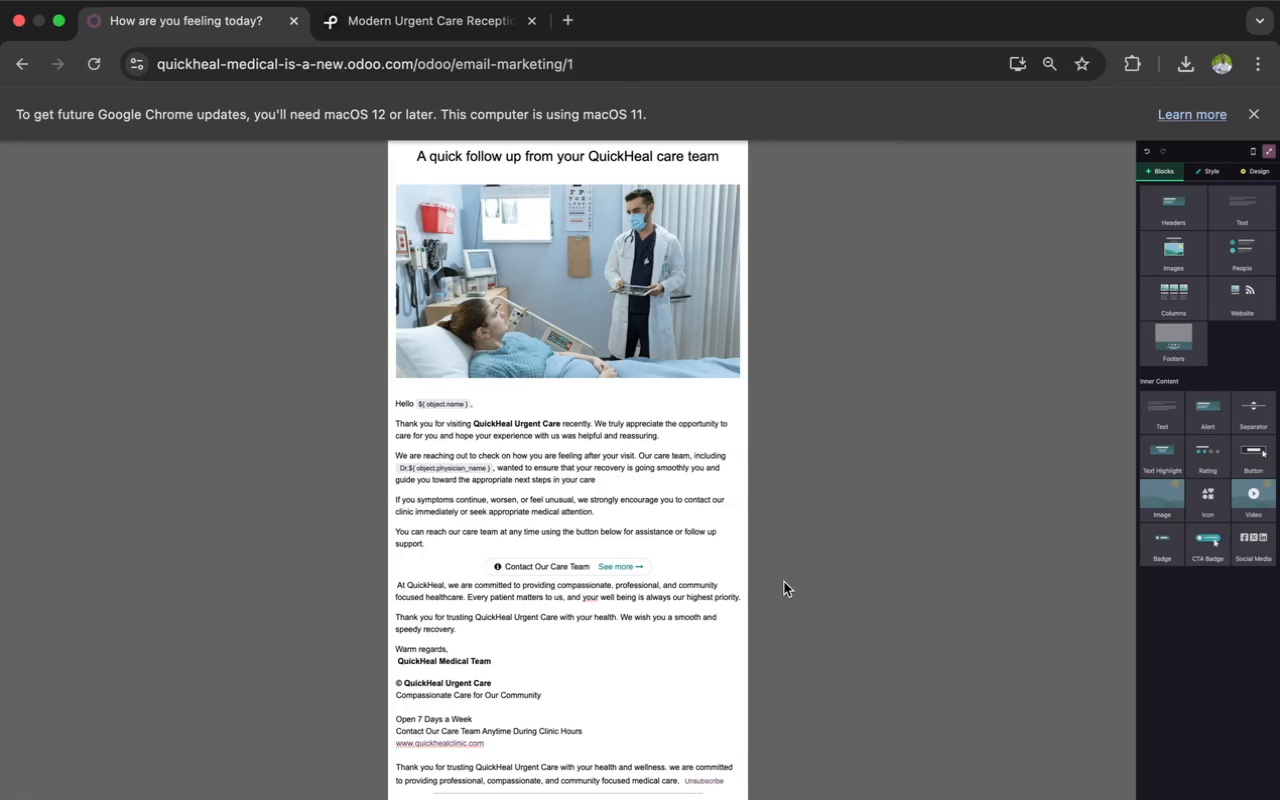 
wait(7.69)
 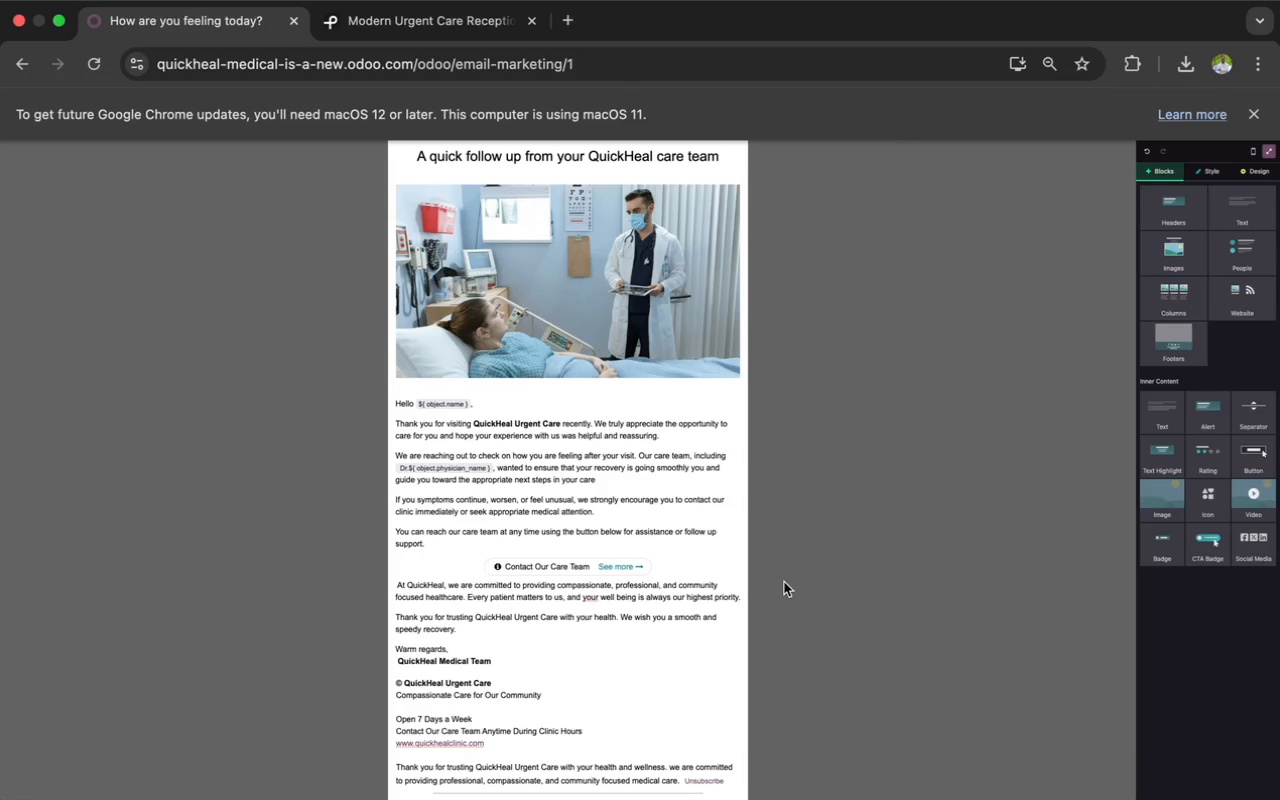 
key(Meta+Shift+3)
 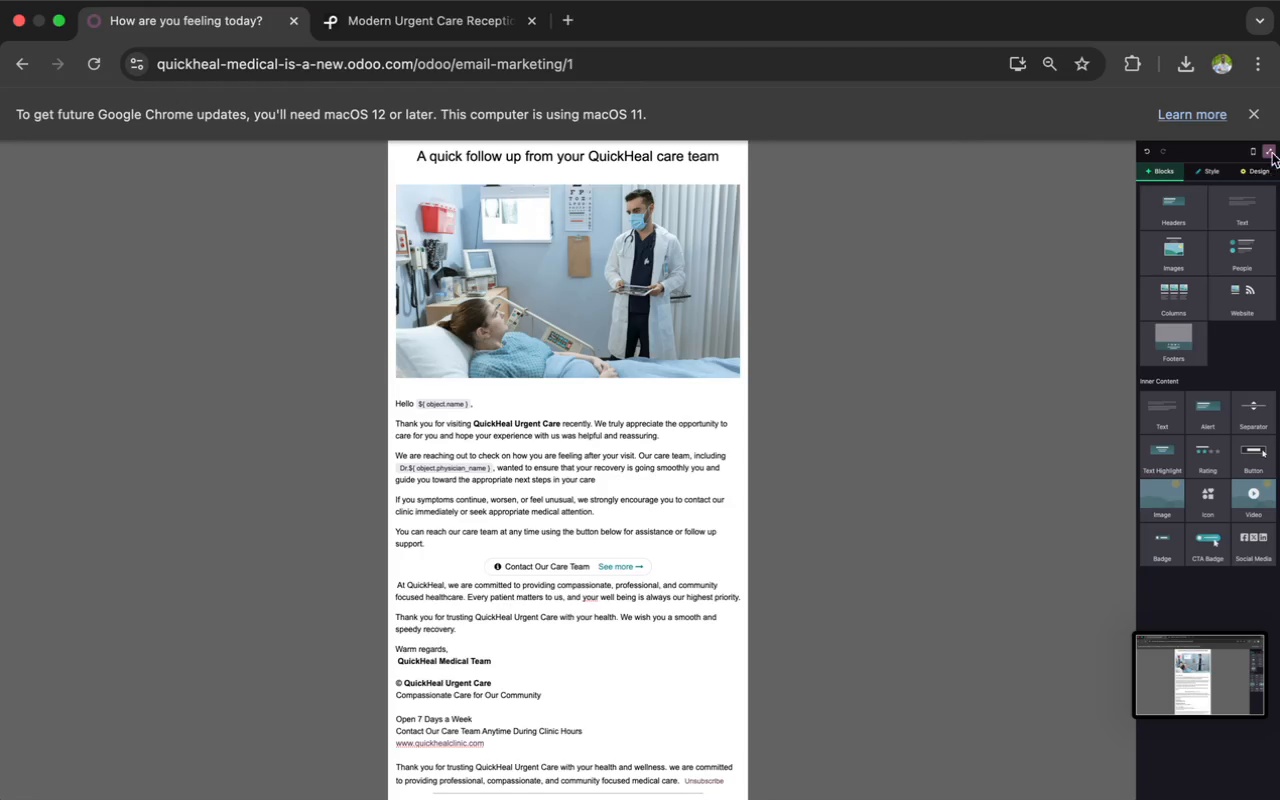 
left_click([1266, 147])
 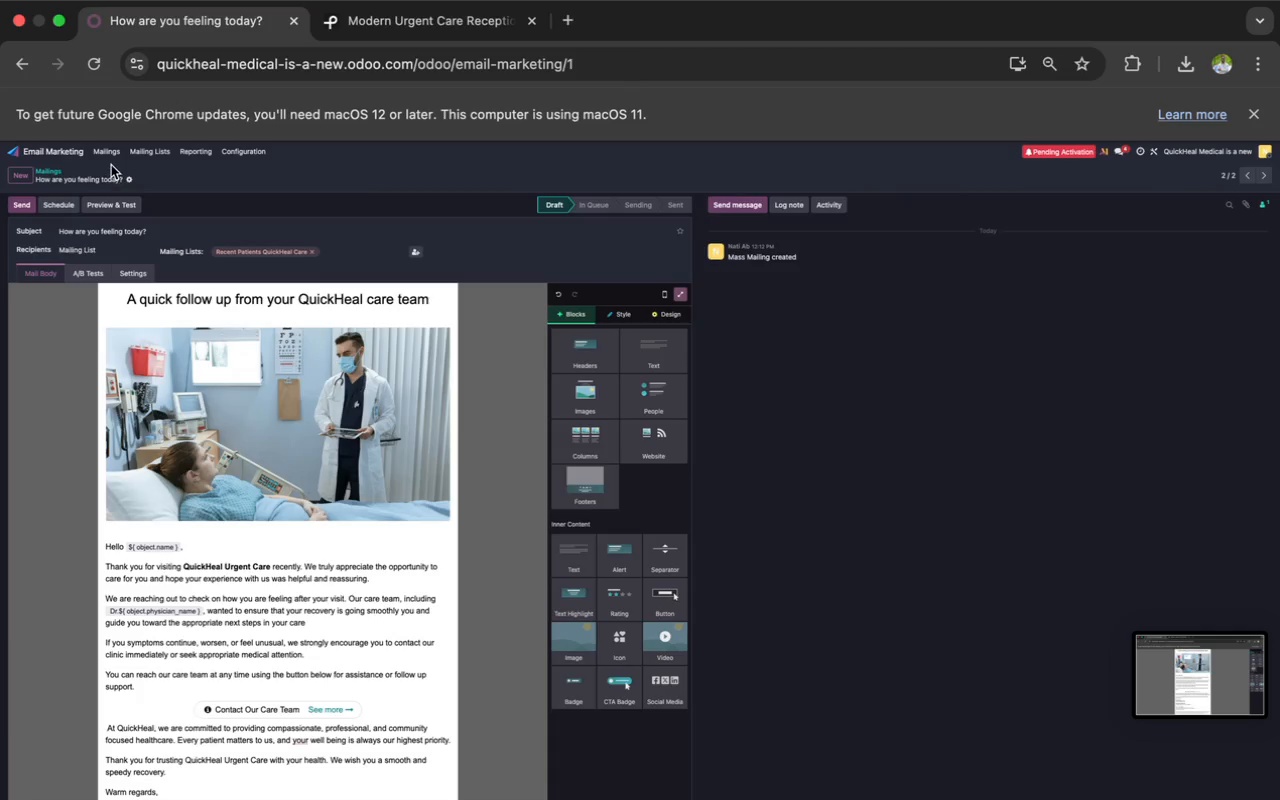 
left_click([106, 152])
 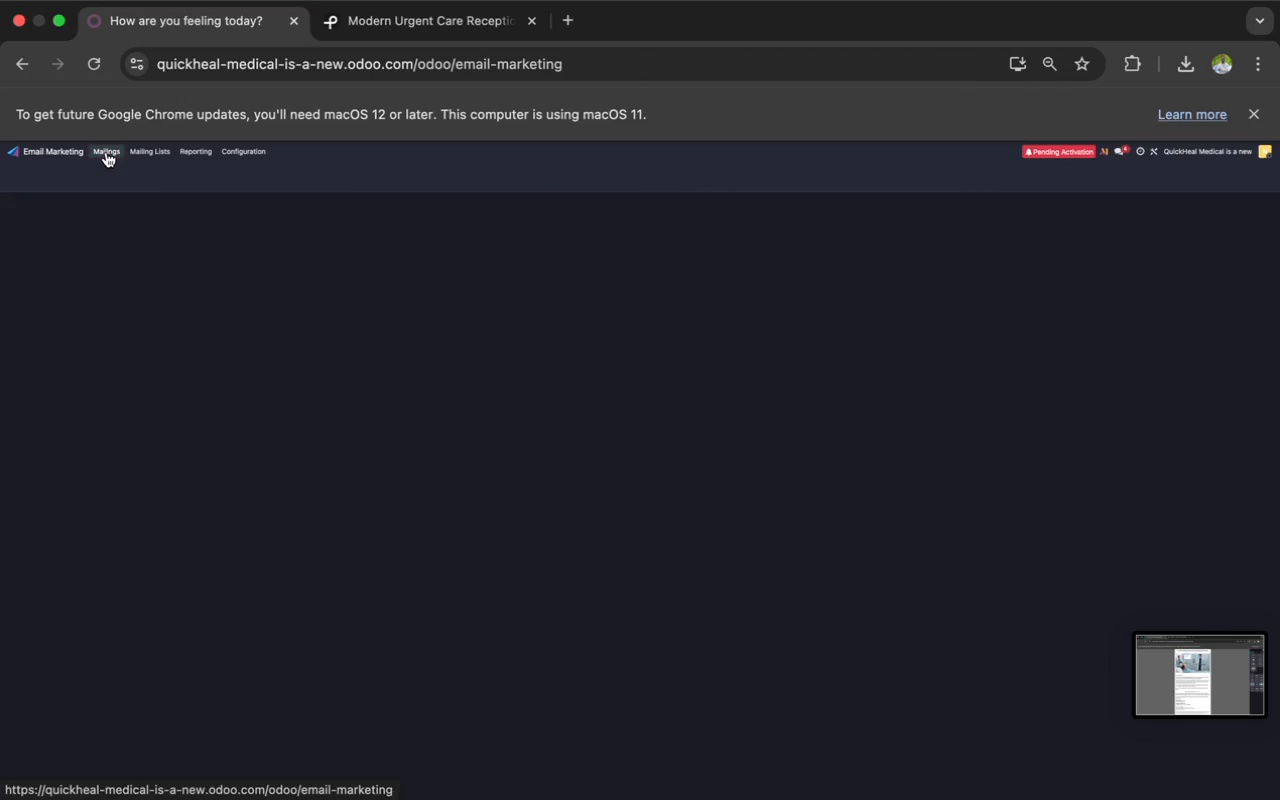 
mouse_move([119, 174])
 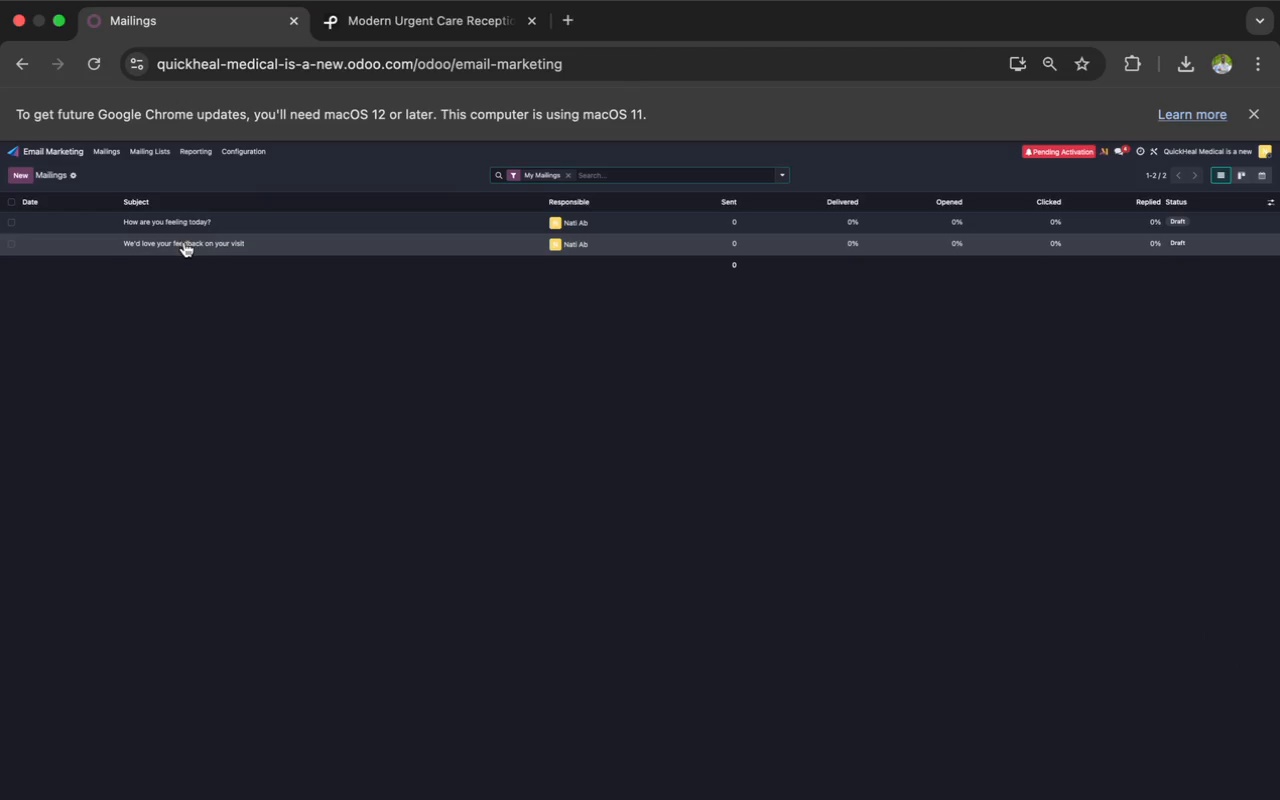 
left_click([184, 242])
 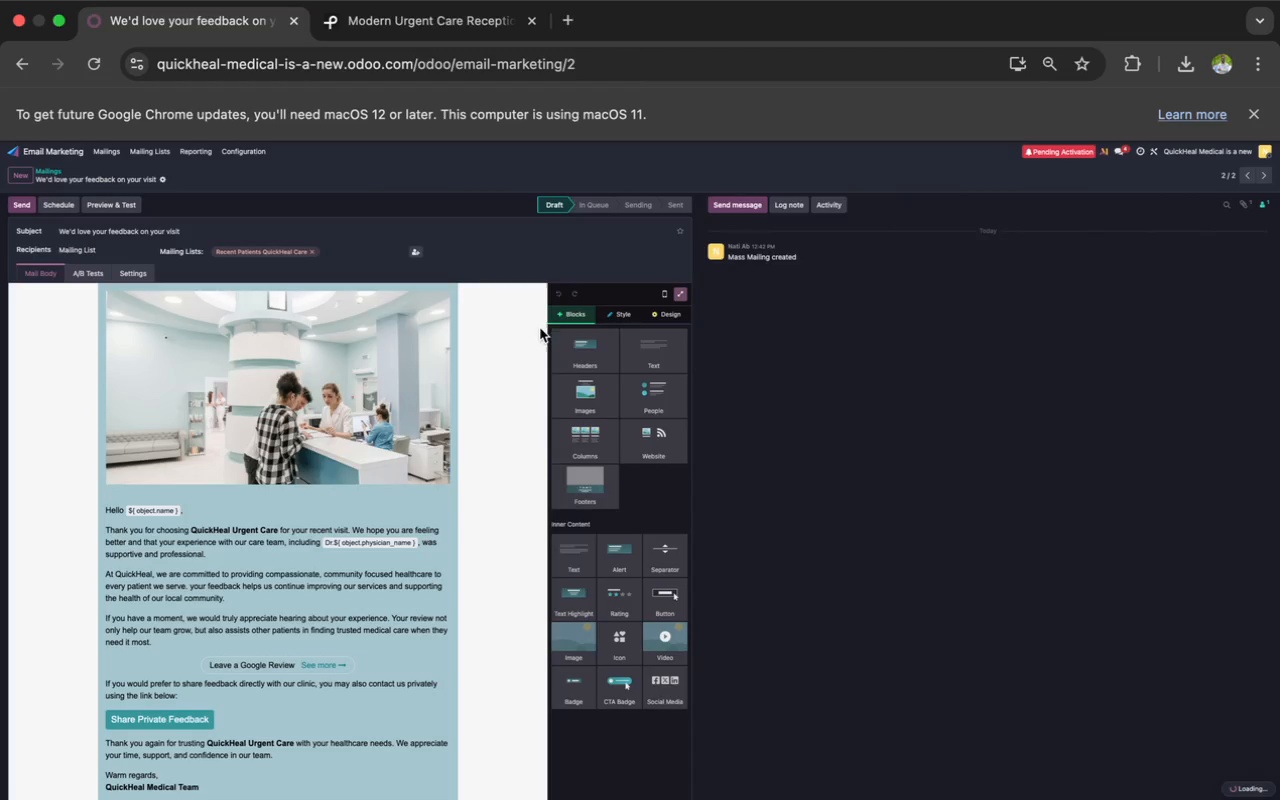 
left_click([680, 294])
 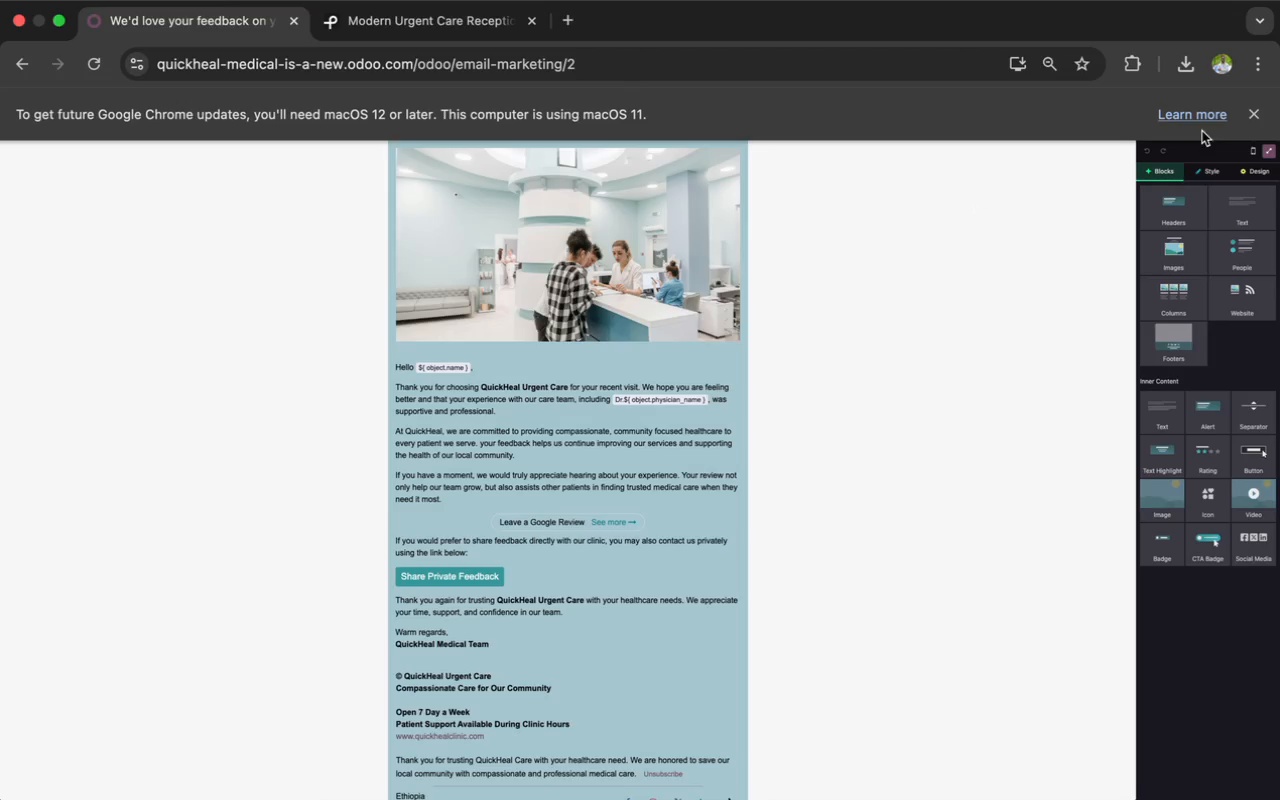 
left_click([1261, 110])
 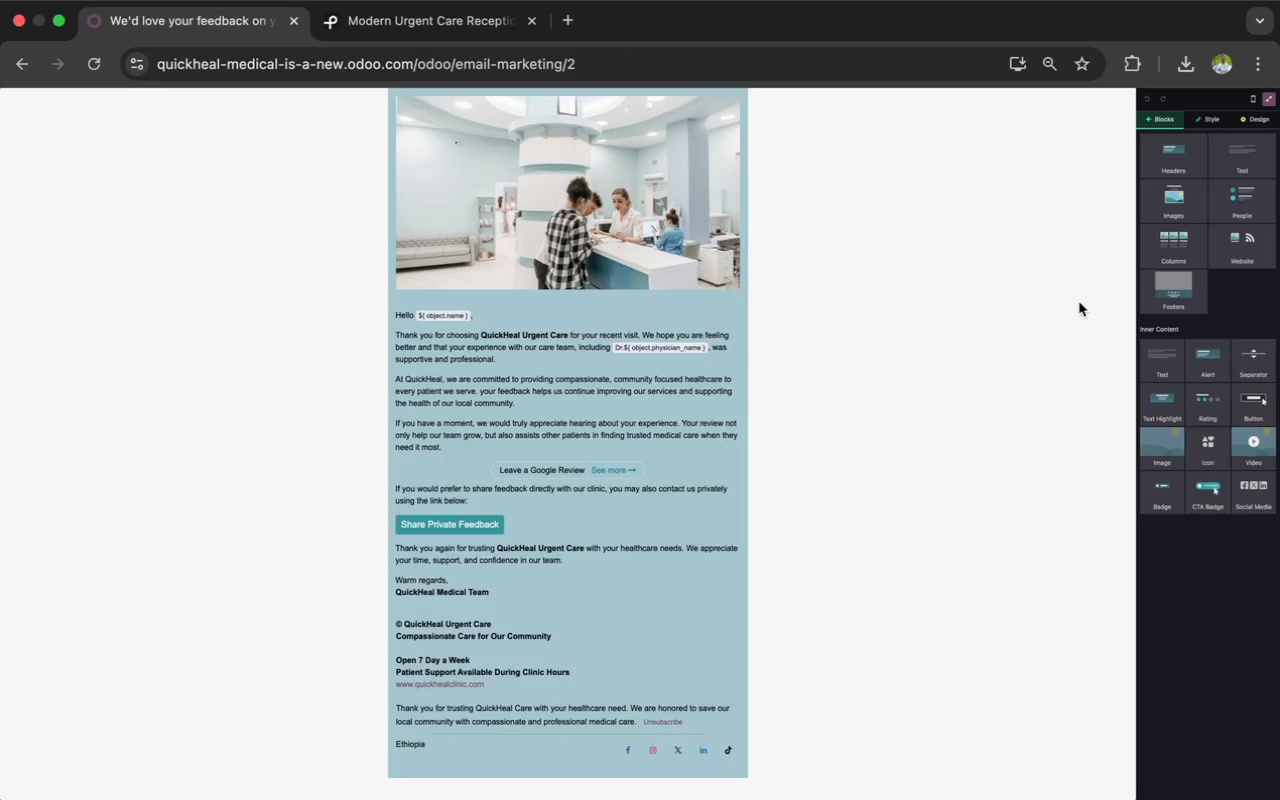 
wait(7.06)
 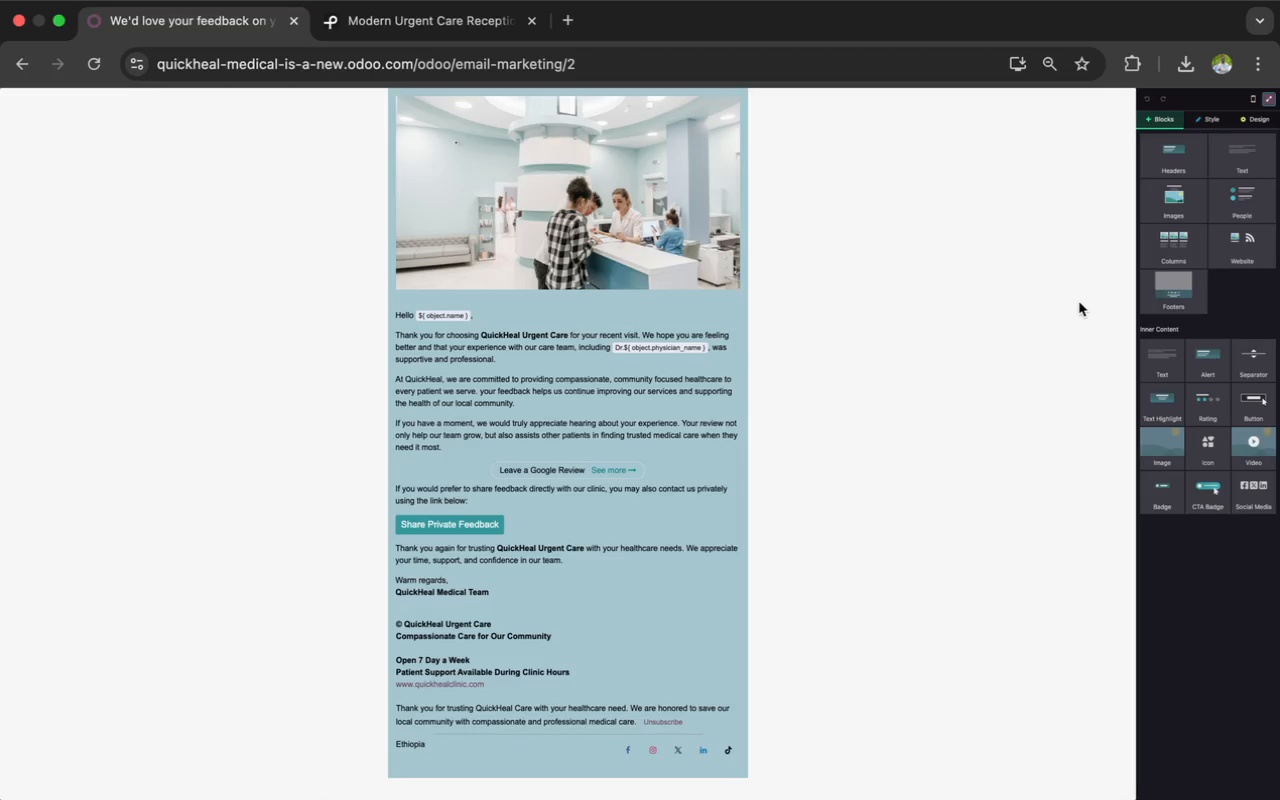 
key(Meta+Shift+3)
 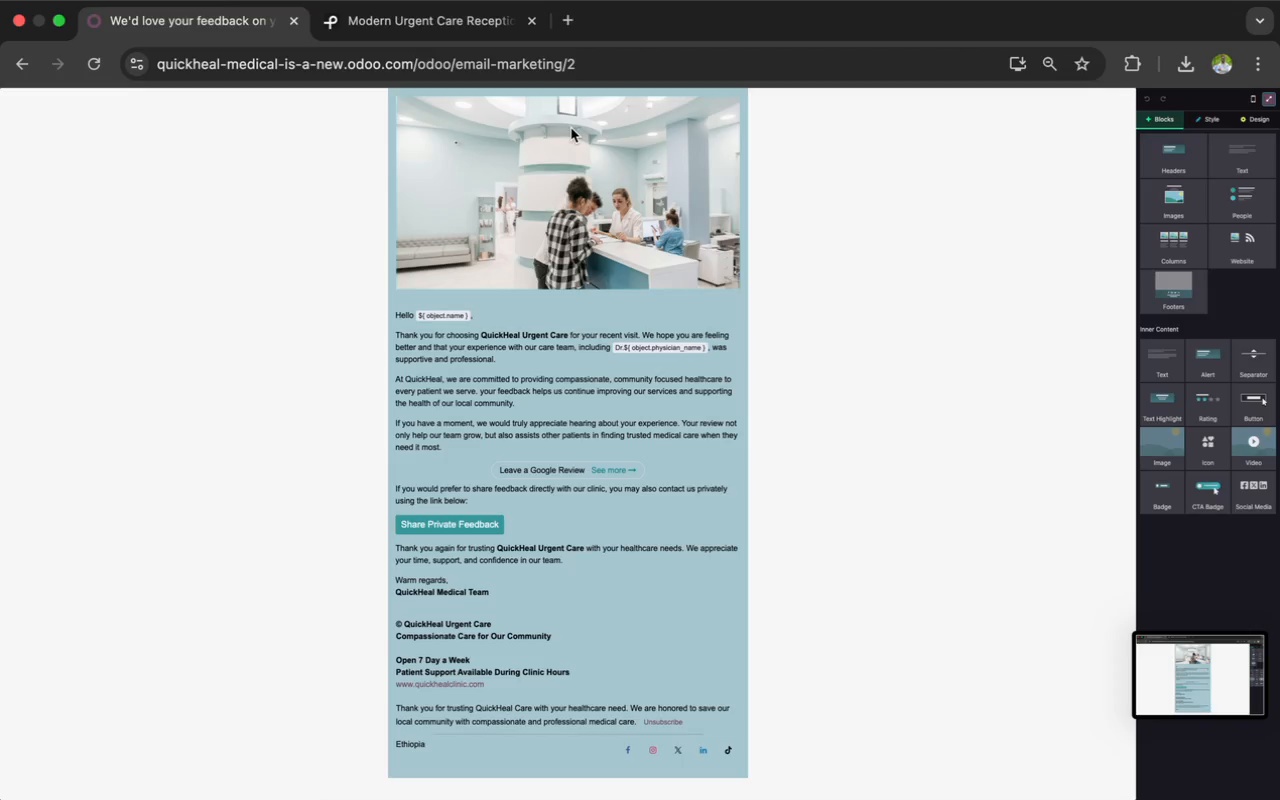 
wait(8.57)
 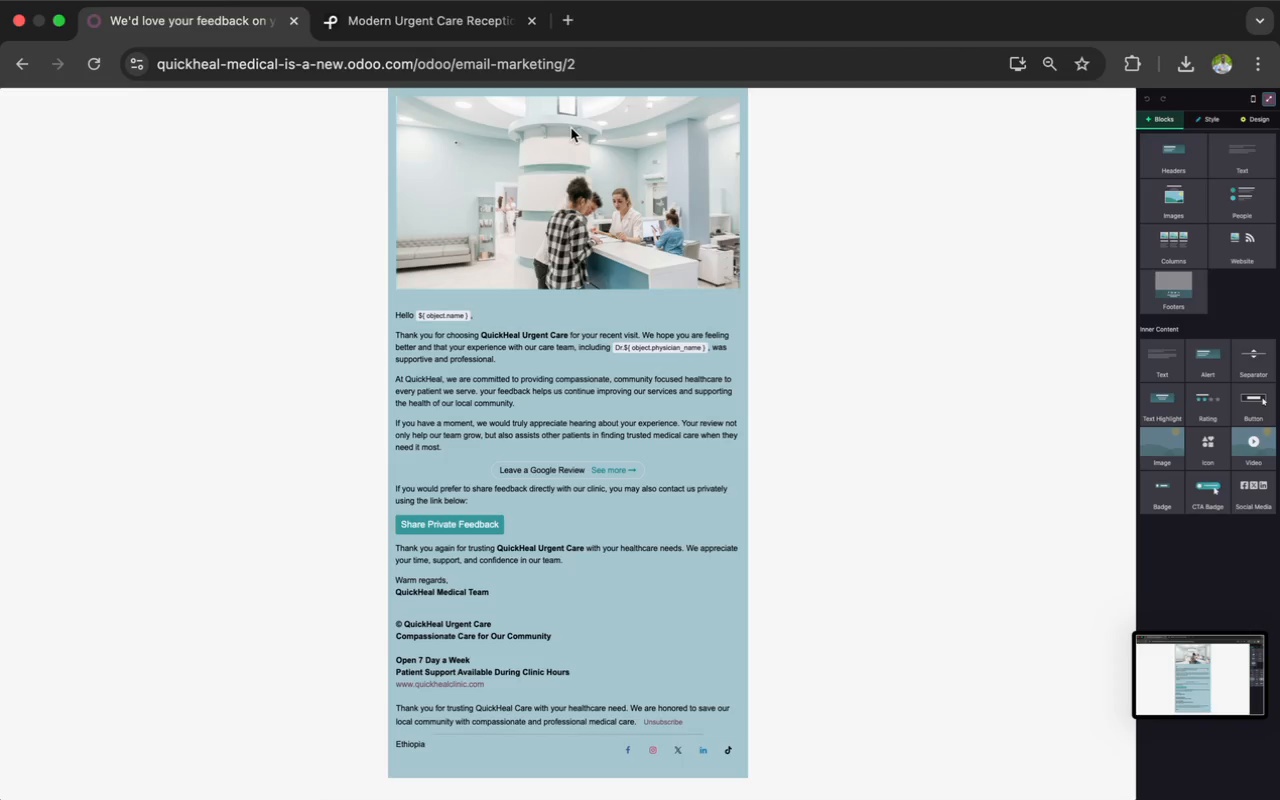 
left_click([17, 69])
 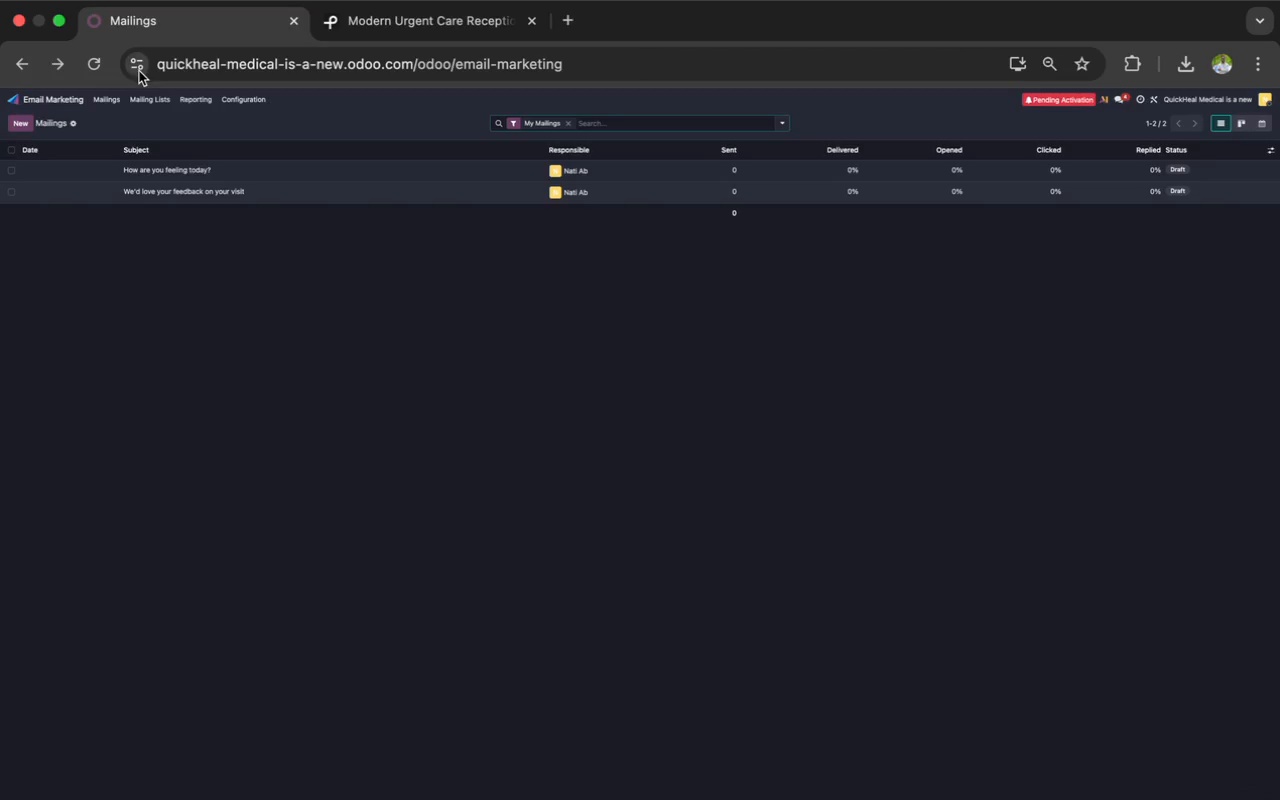 
left_click([142, 94])
 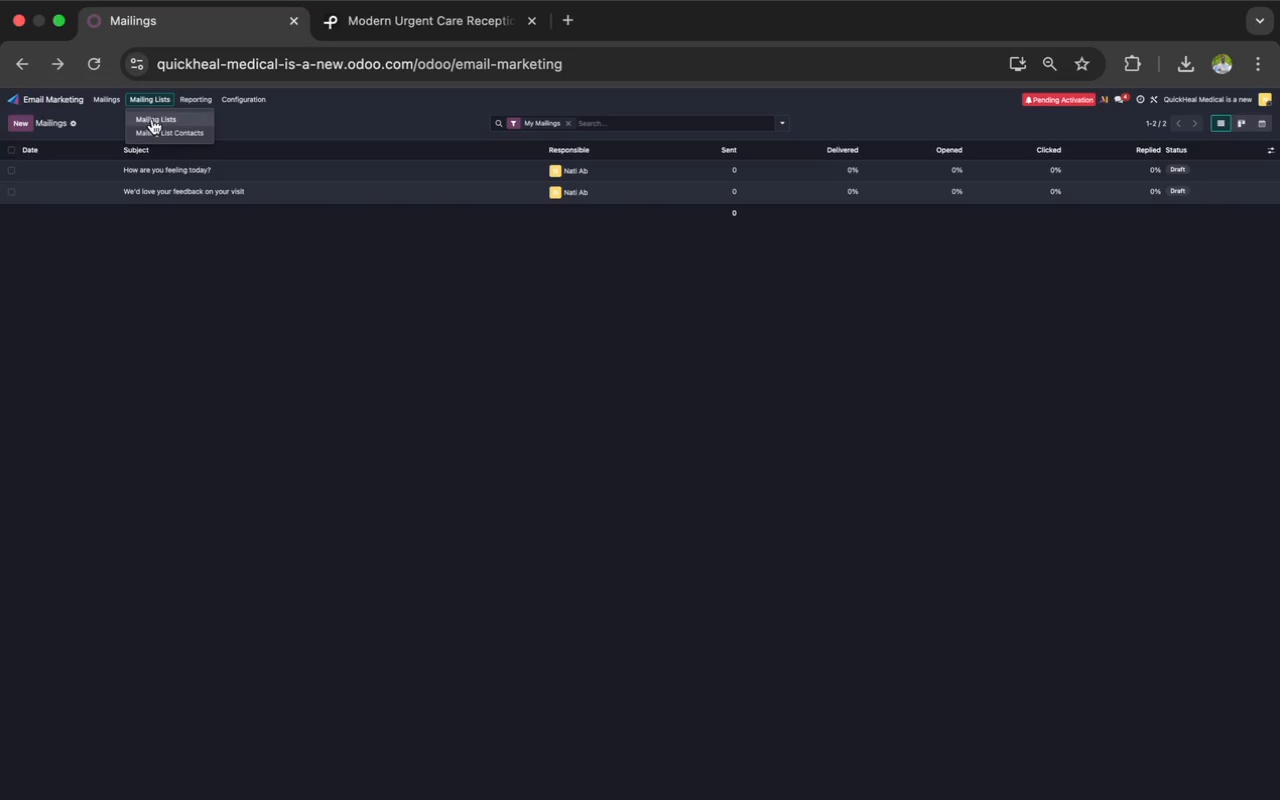 
left_click([155, 121])
 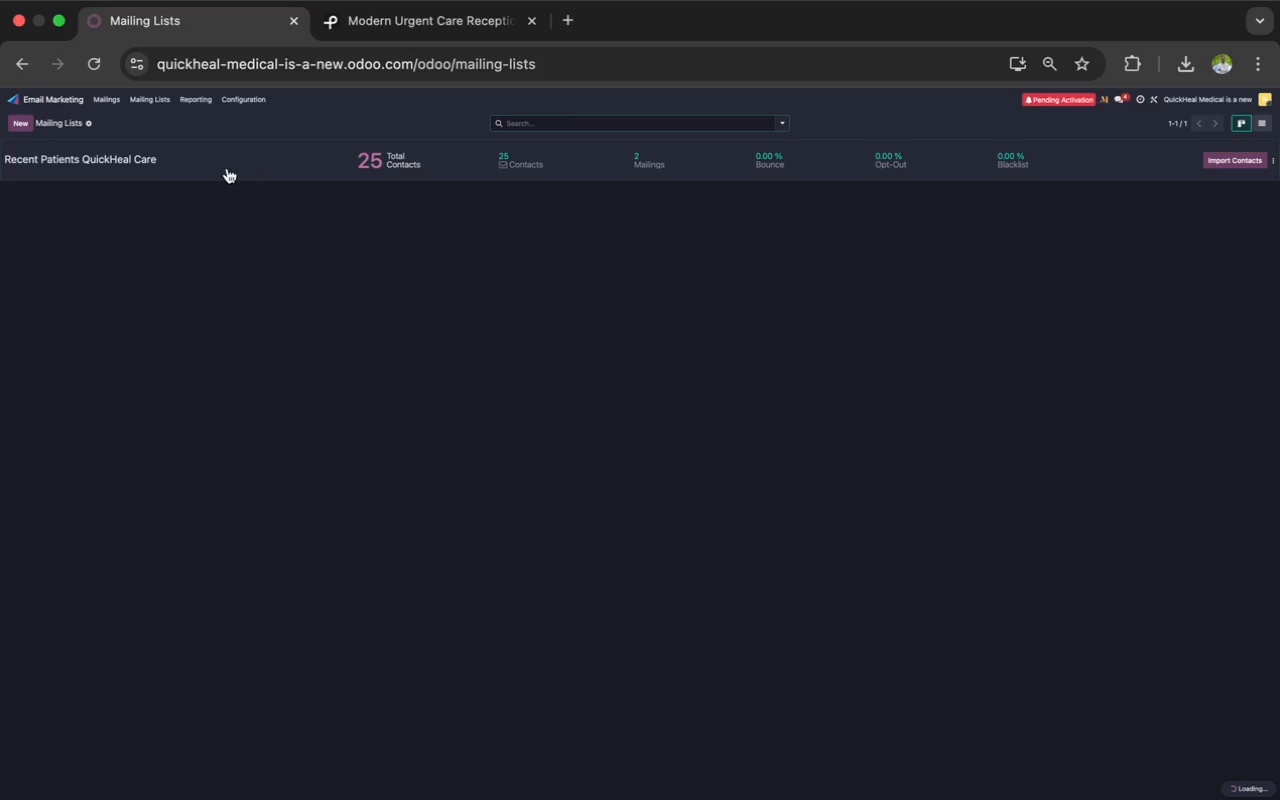 
left_click([221, 171])
 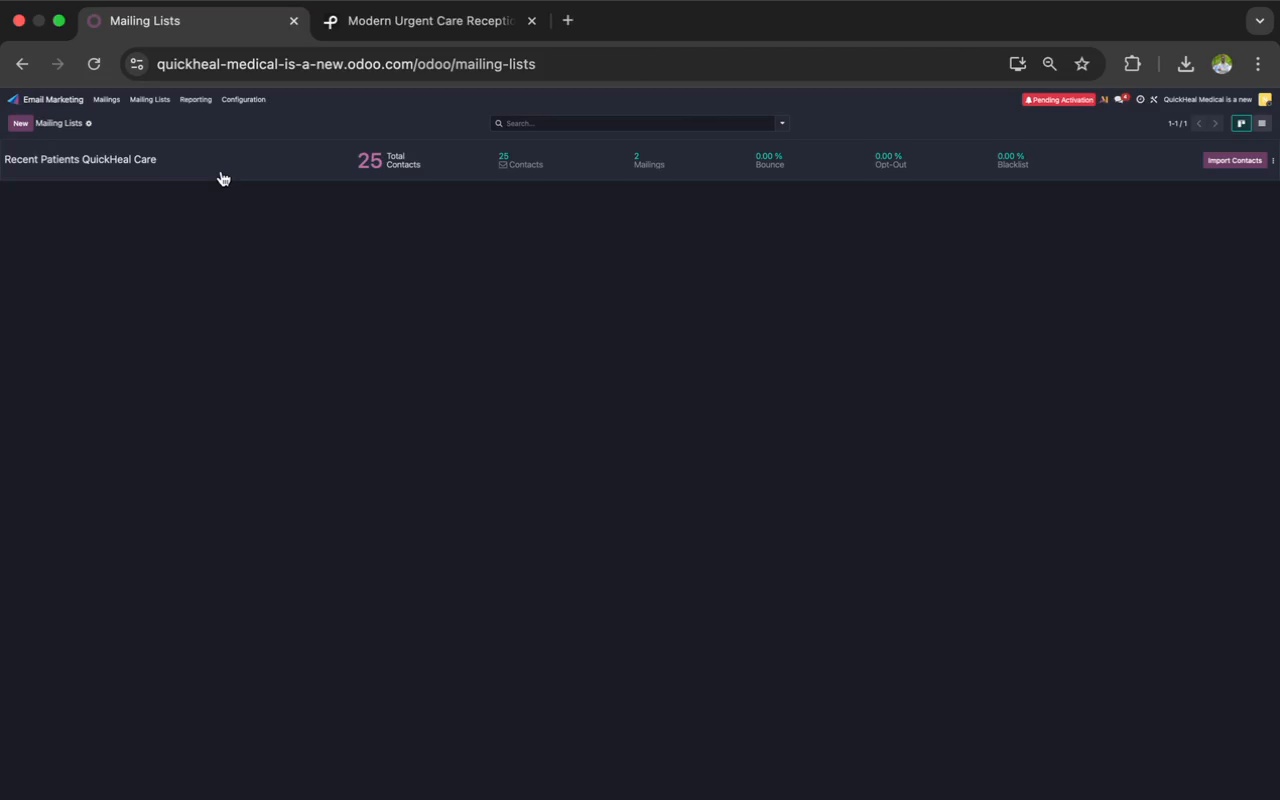 
mouse_move([244, 161])
 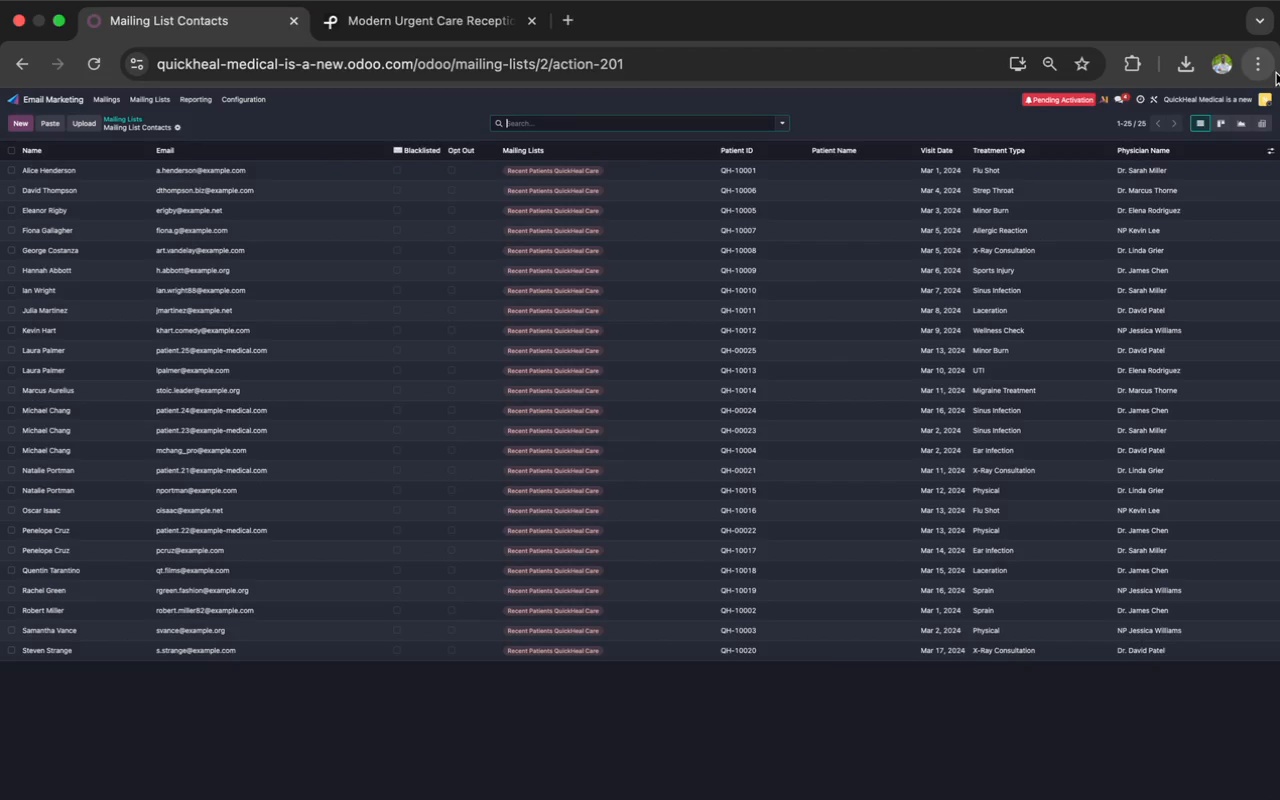 
left_click([1262, 69])
 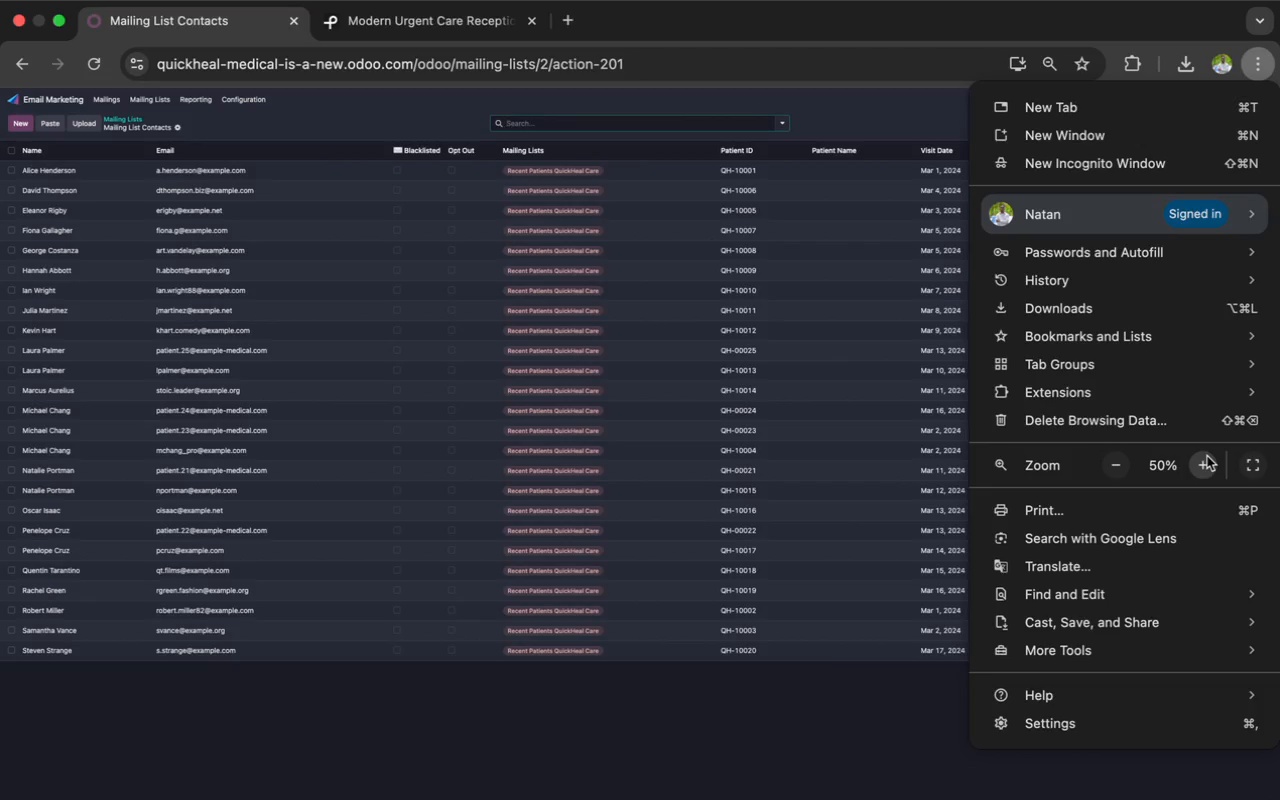 
double_click([1205, 457])
 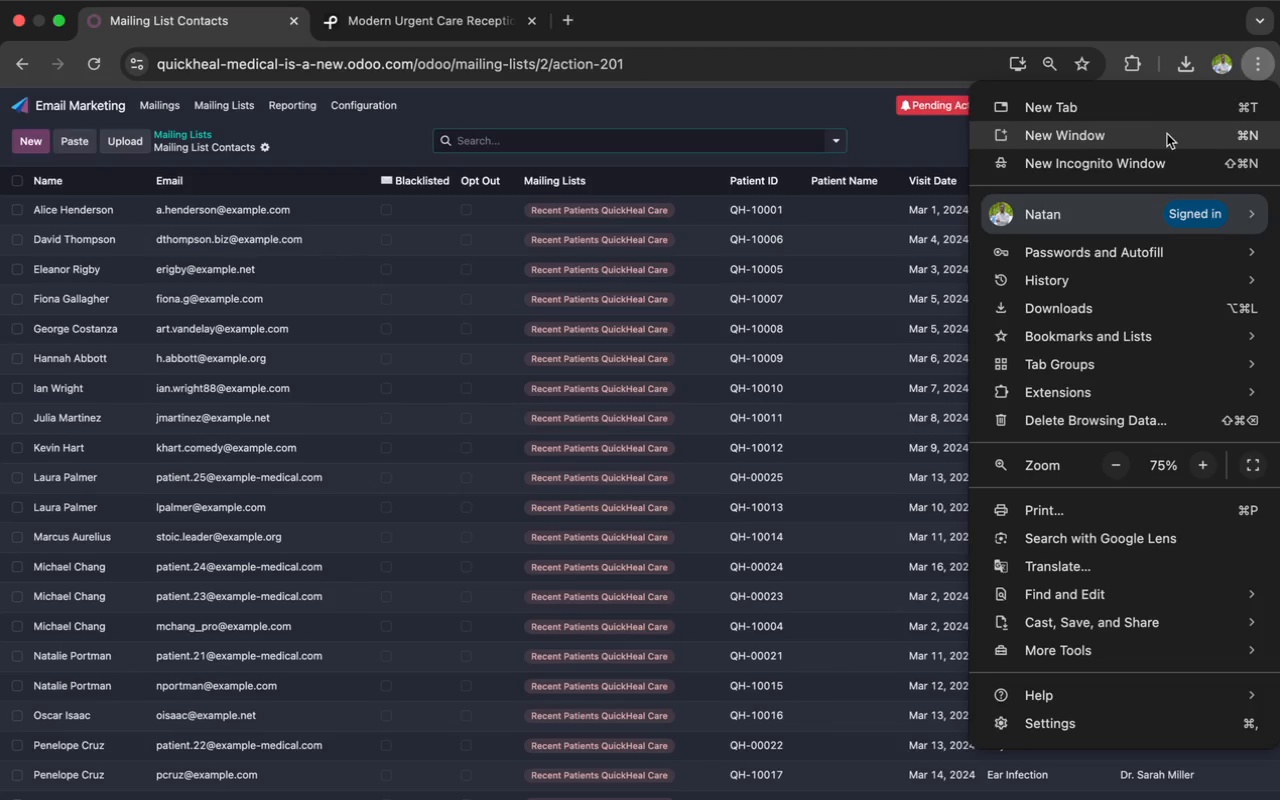 
left_click([1263, 81])
 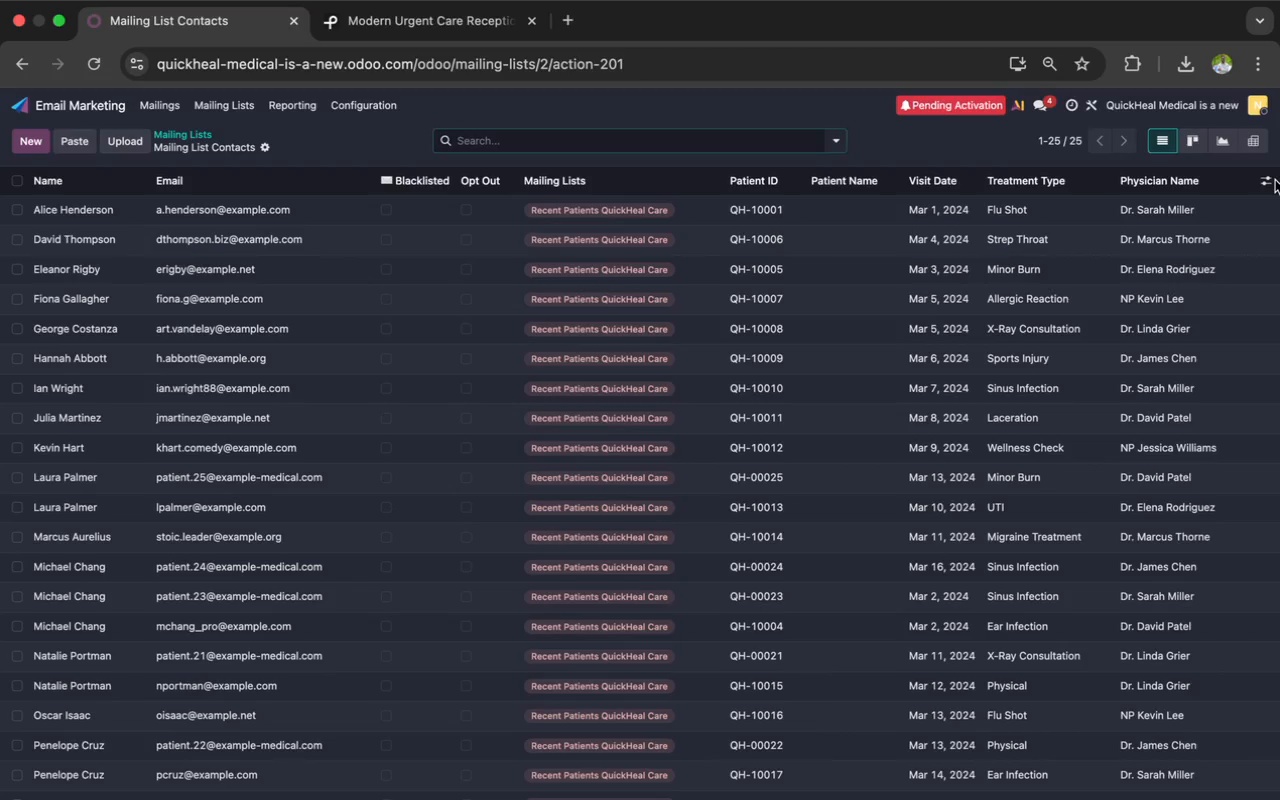 
wait(5.13)
 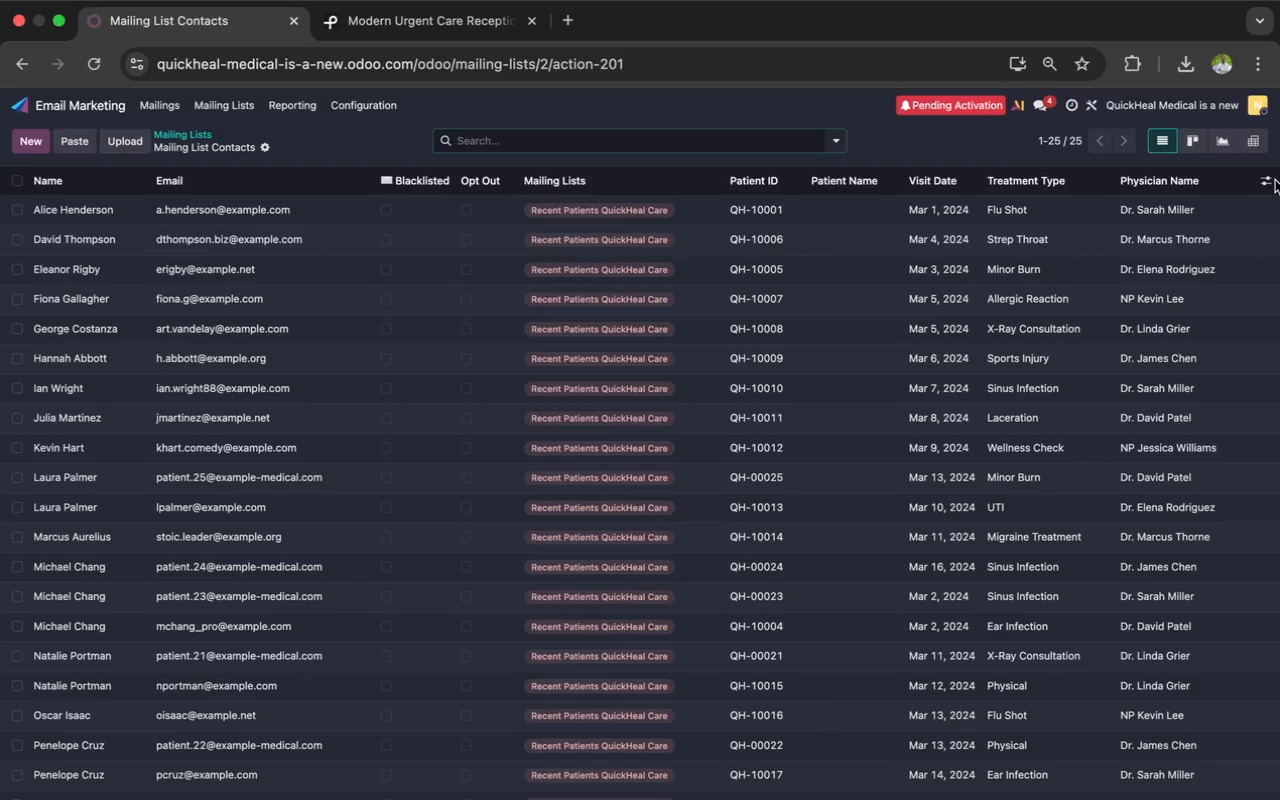 
key(Meta+Shift+3)
 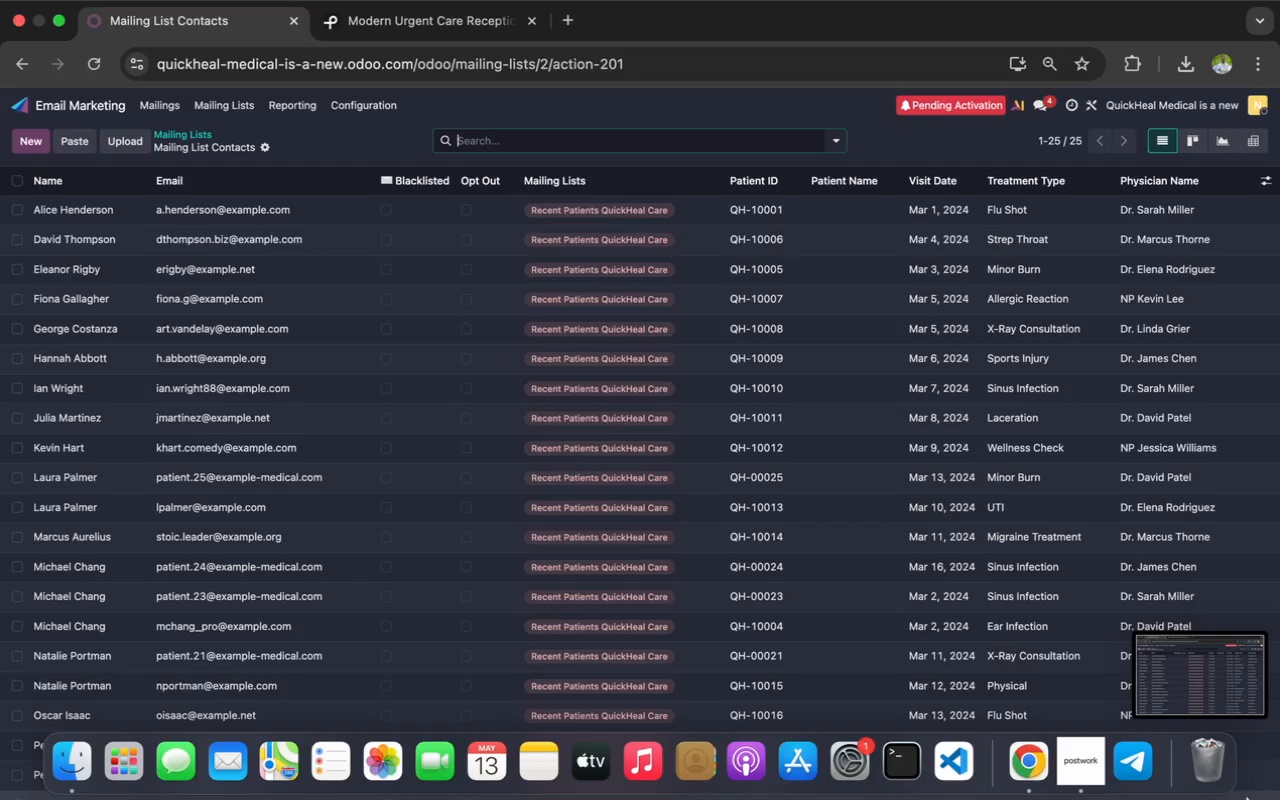 
left_click([1091, 776])